 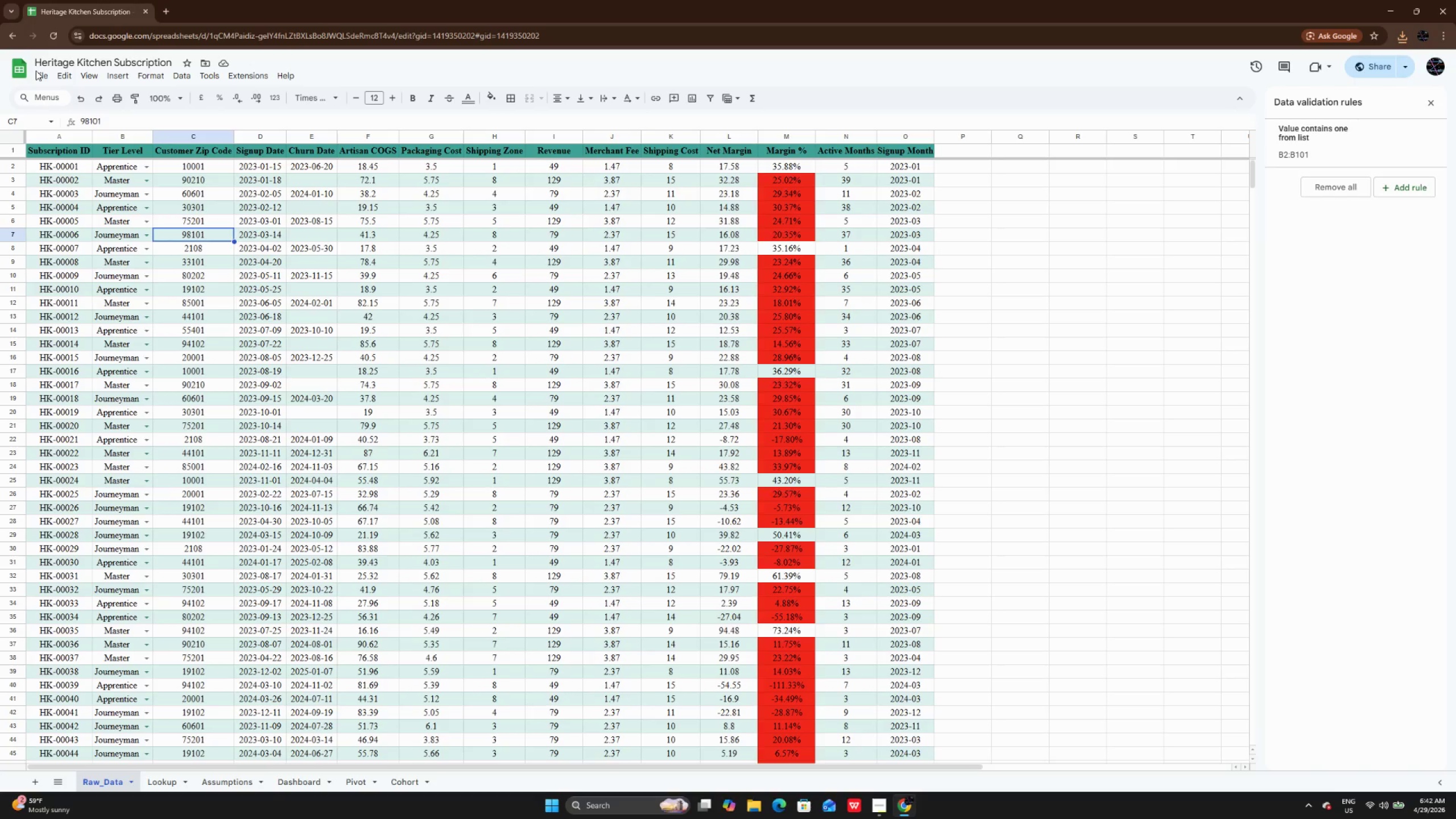 
left_click([42, 78])
 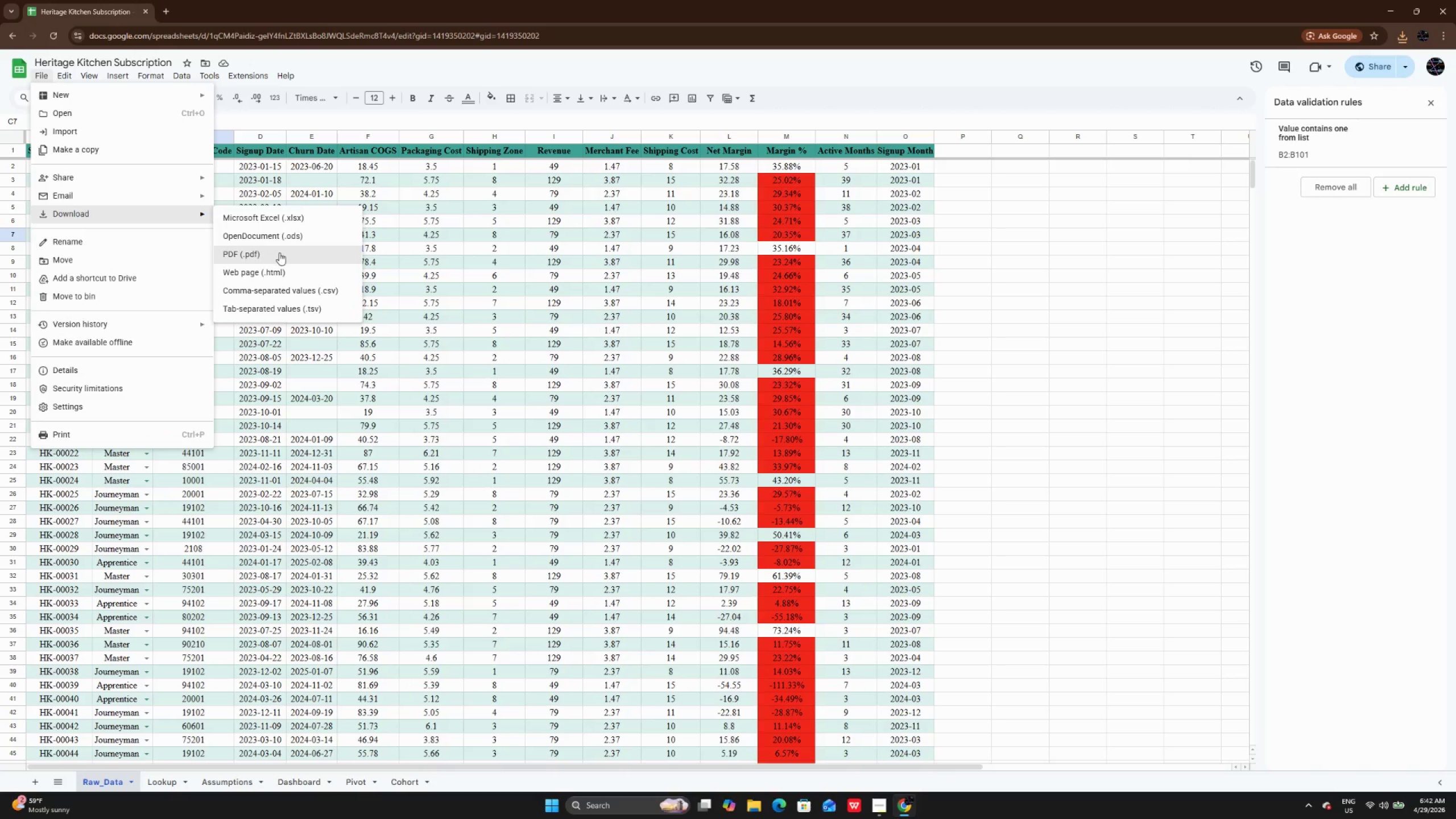 
left_click([279, 253])
 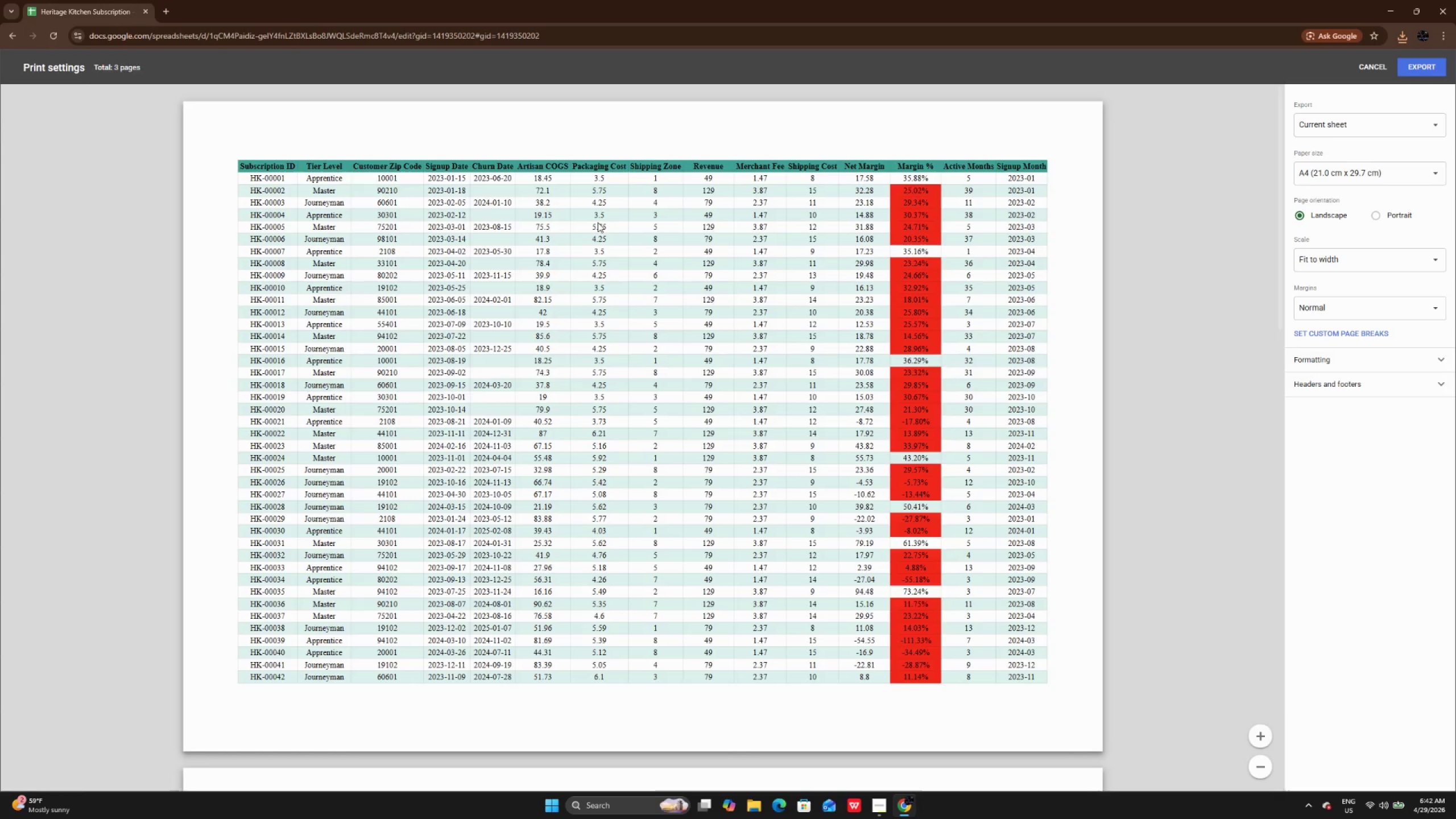 
left_click([1353, 133])
 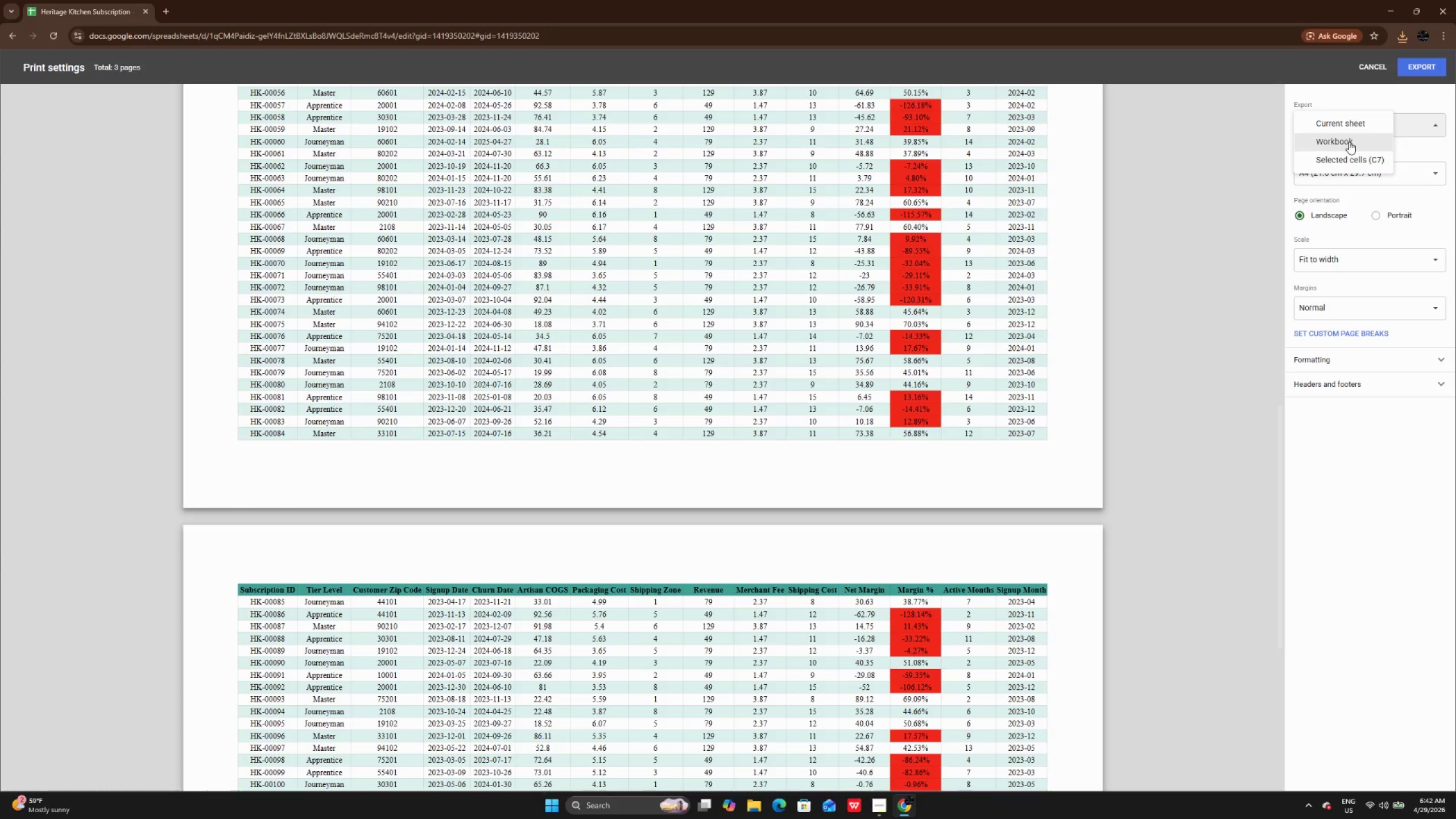 
scroll: coordinate [598, 222], scroll_direction: down, amount: 16.0
 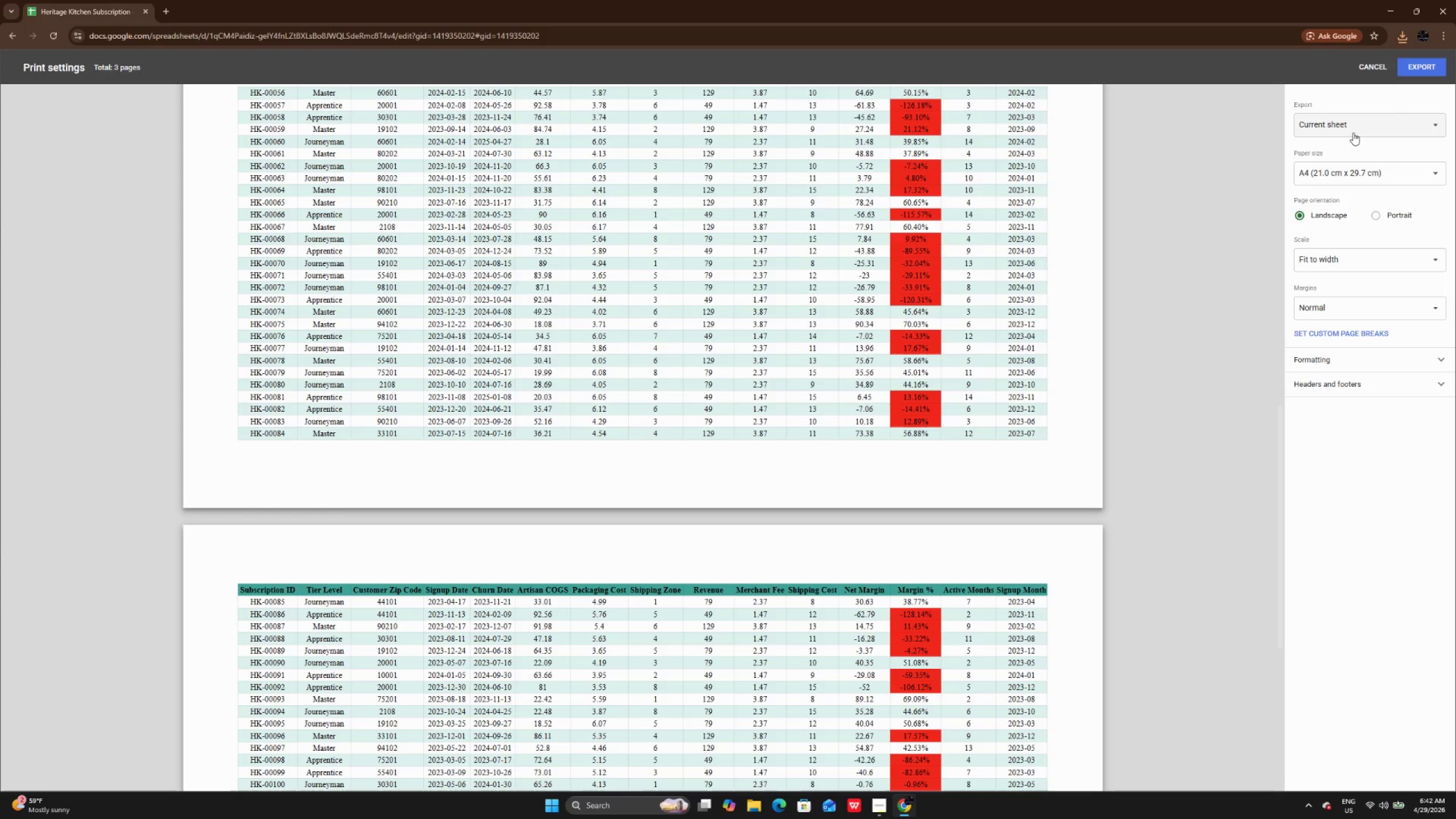 
left_click([1349, 142])
 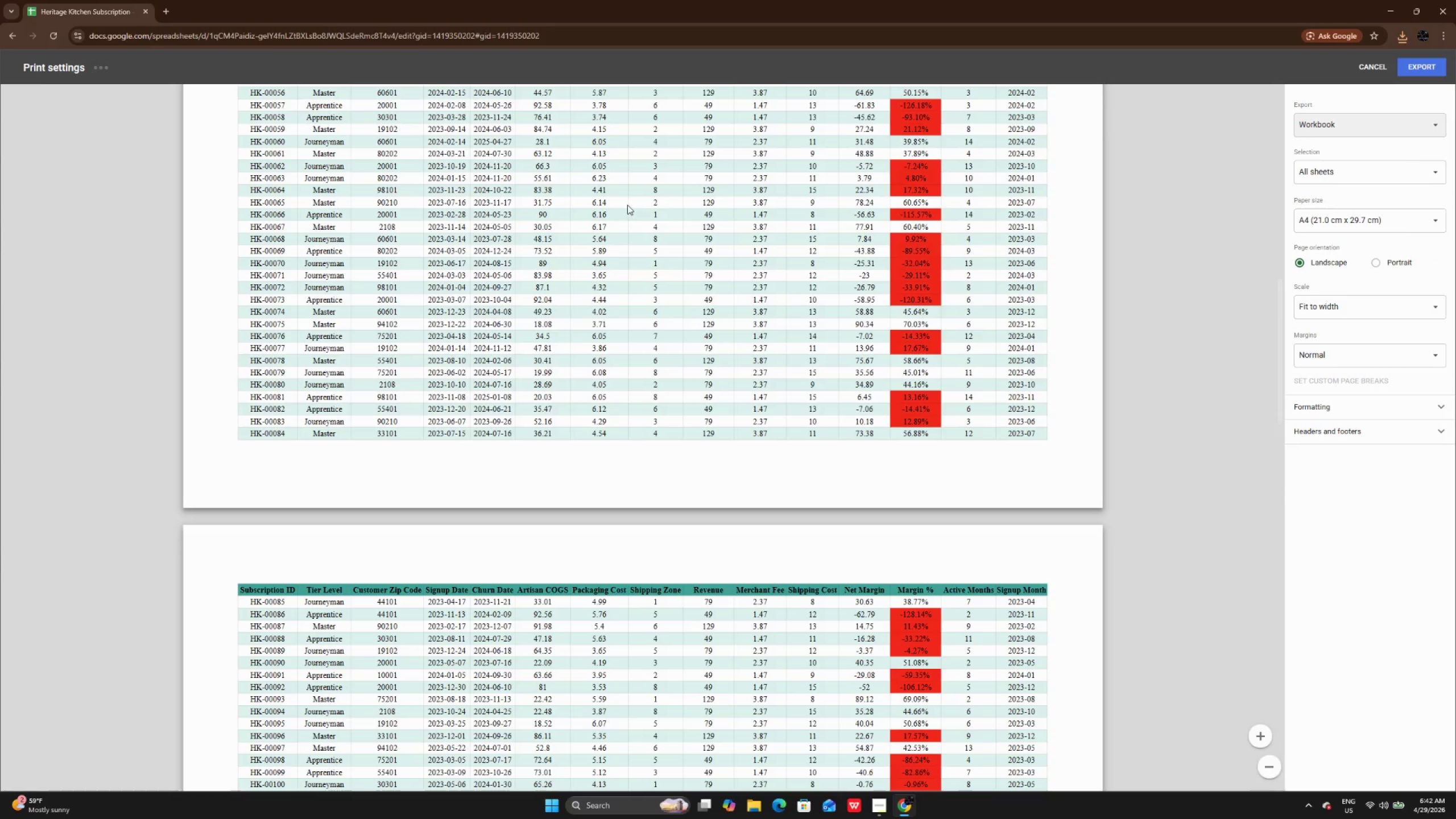 
scroll: coordinate [635, 205], scroll_direction: down, amount: 53.0
 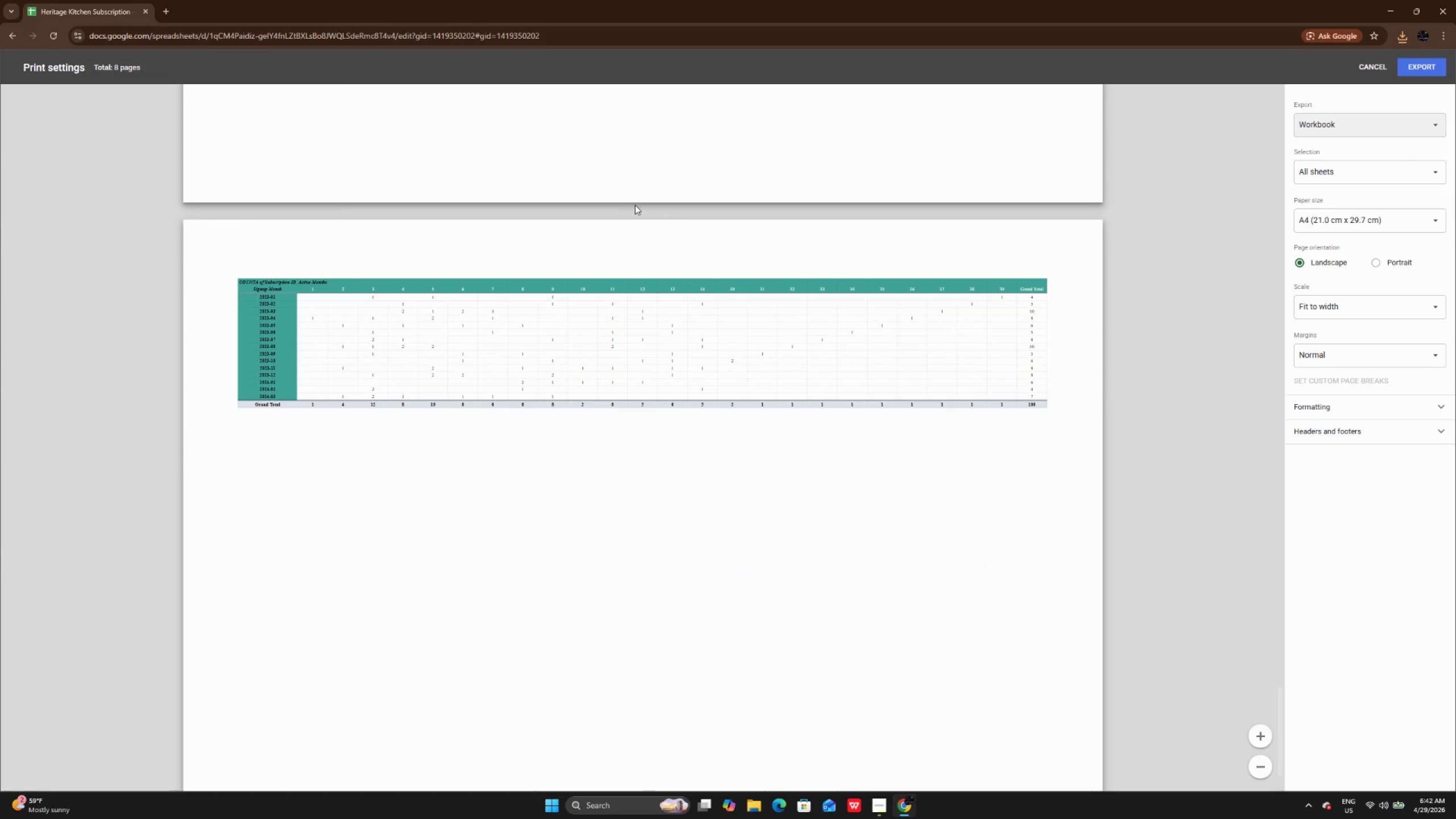 
left_click([1414, 67])
 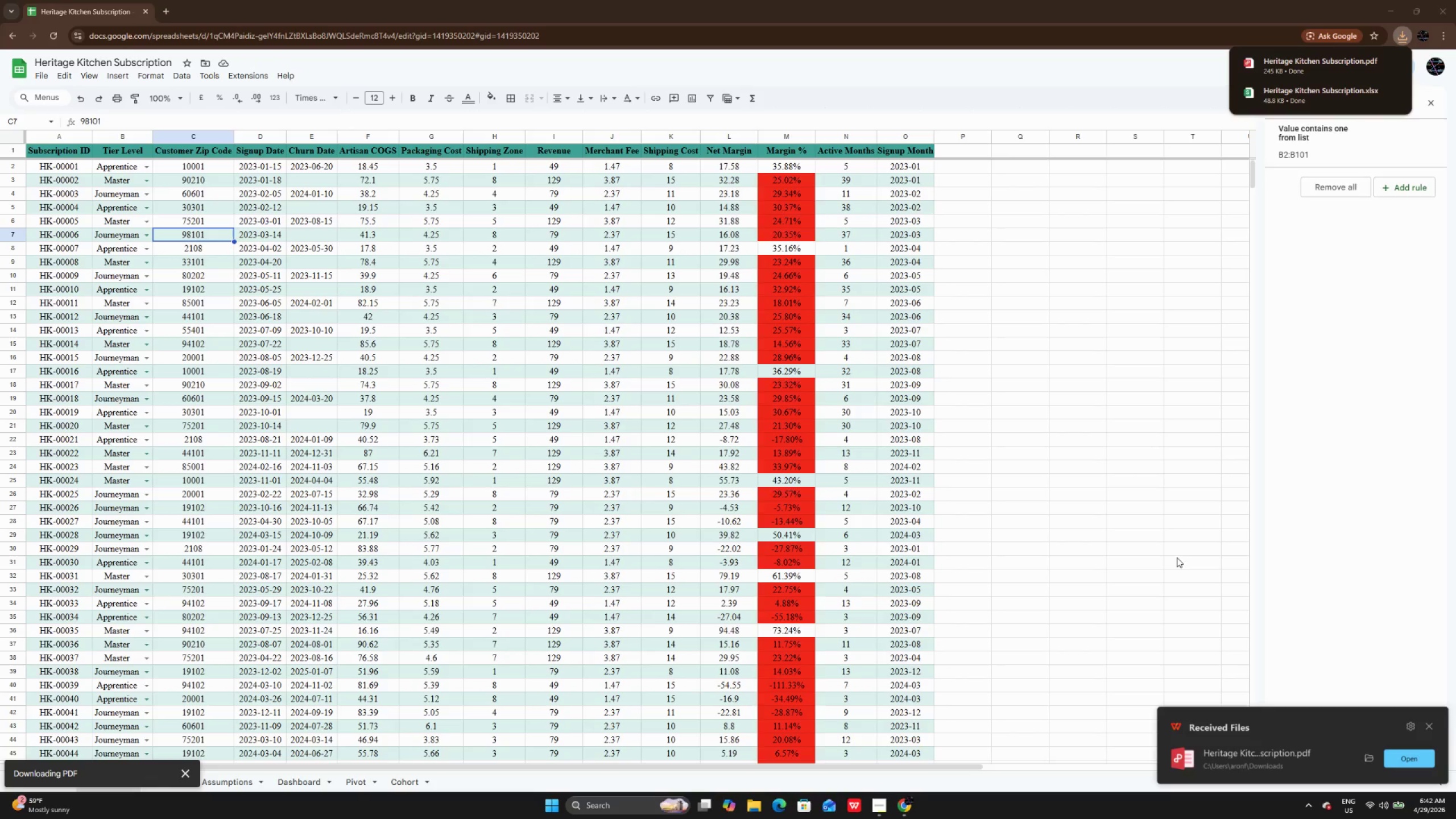 
scroll: coordinate [635, 205], scroll_direction: up, amount: 48.0
 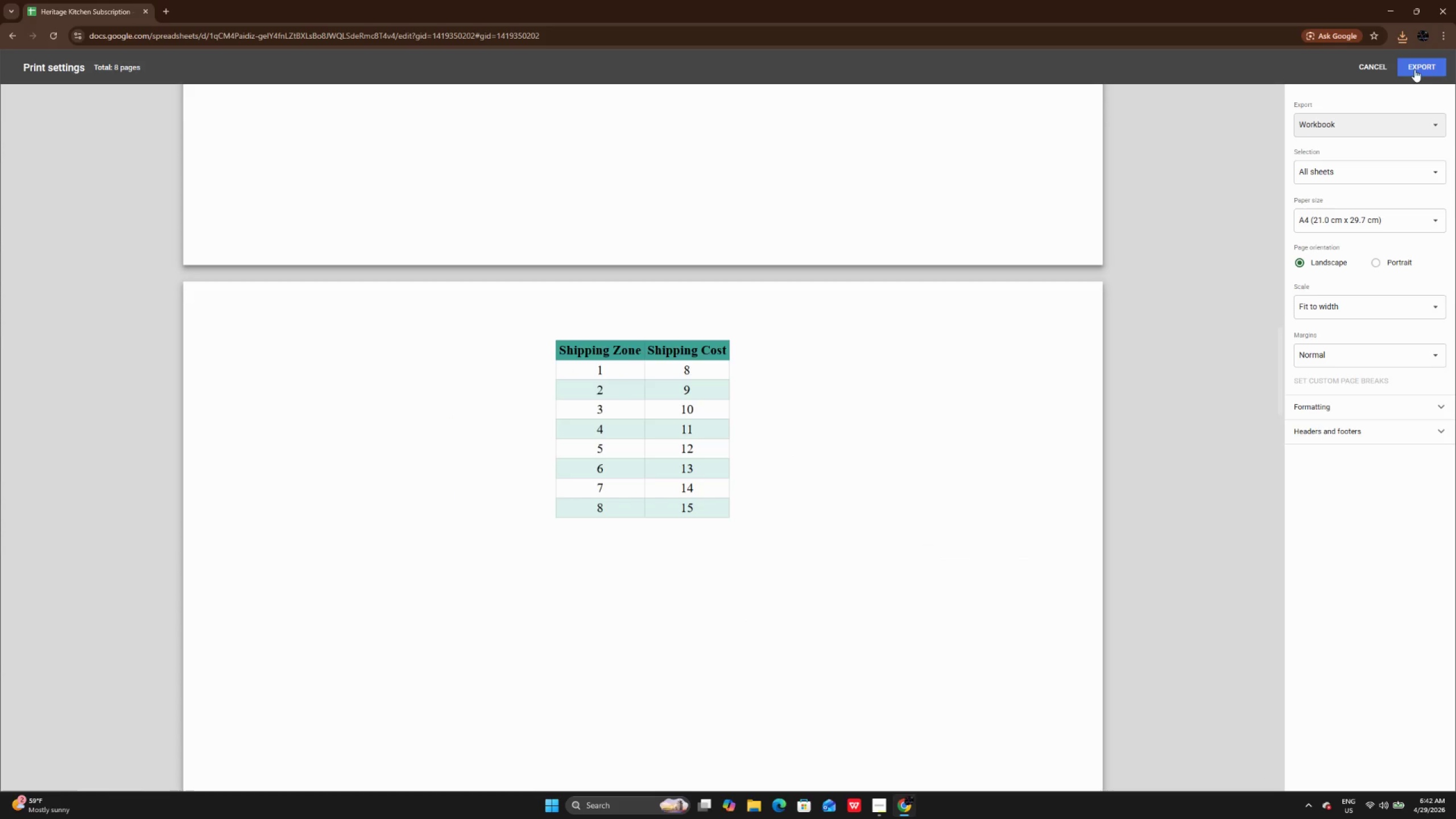 
wait(7.54)
 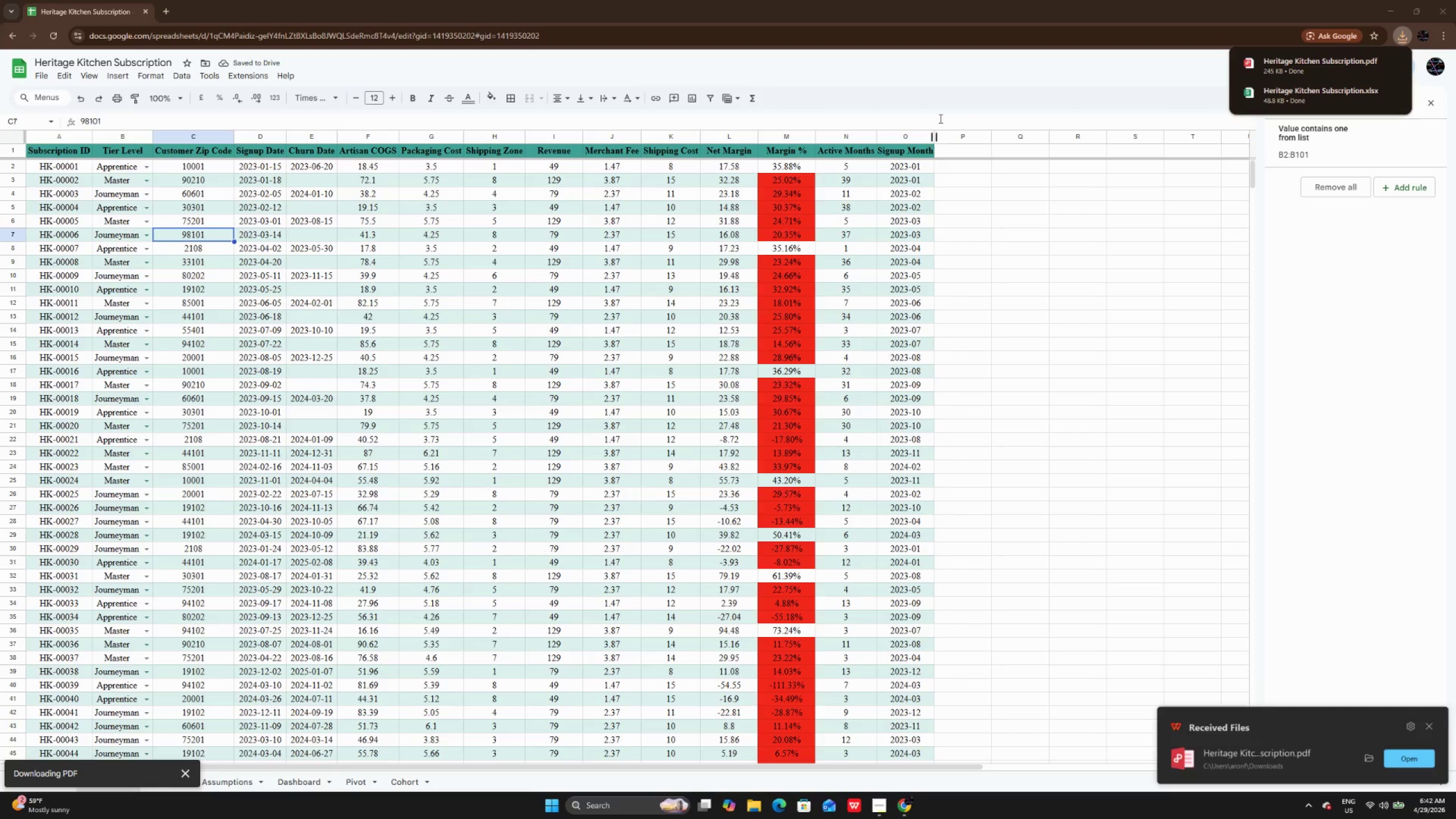 
left_click([1429, 729])
 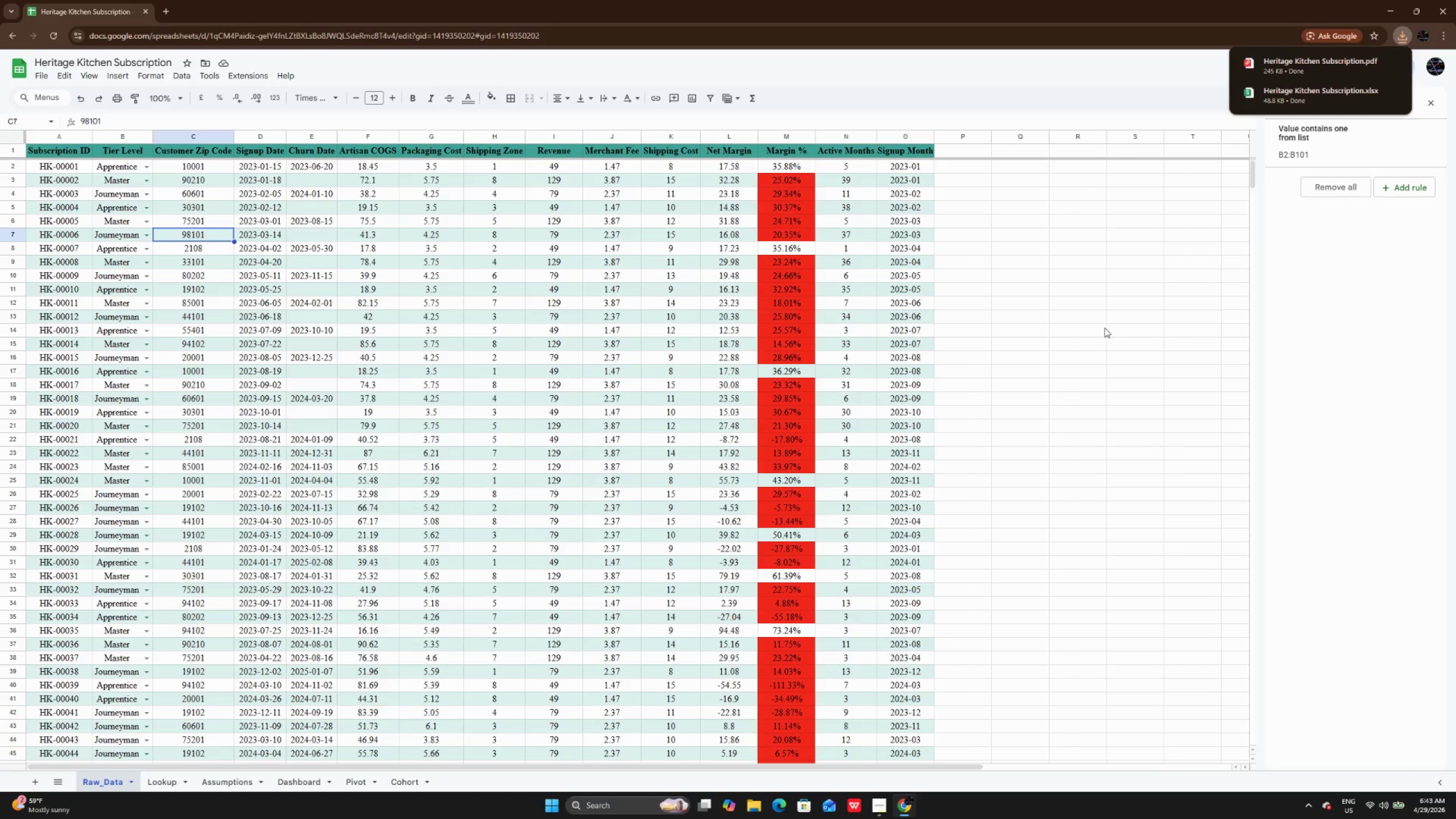 
left_click([1041, 321])
 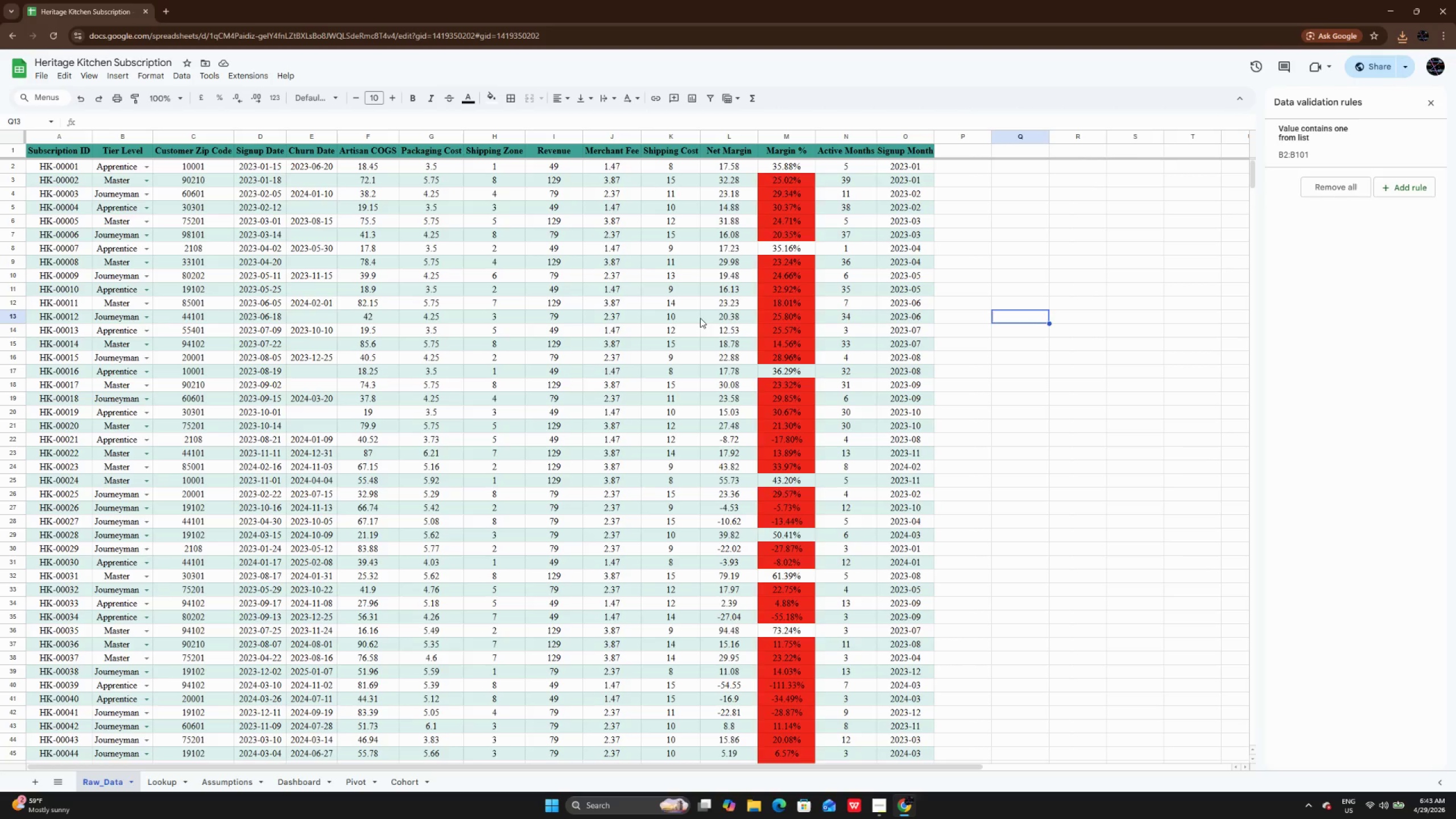 
scroll: coordinate [700, 318], scroll_direction: up, amount: 7.0
 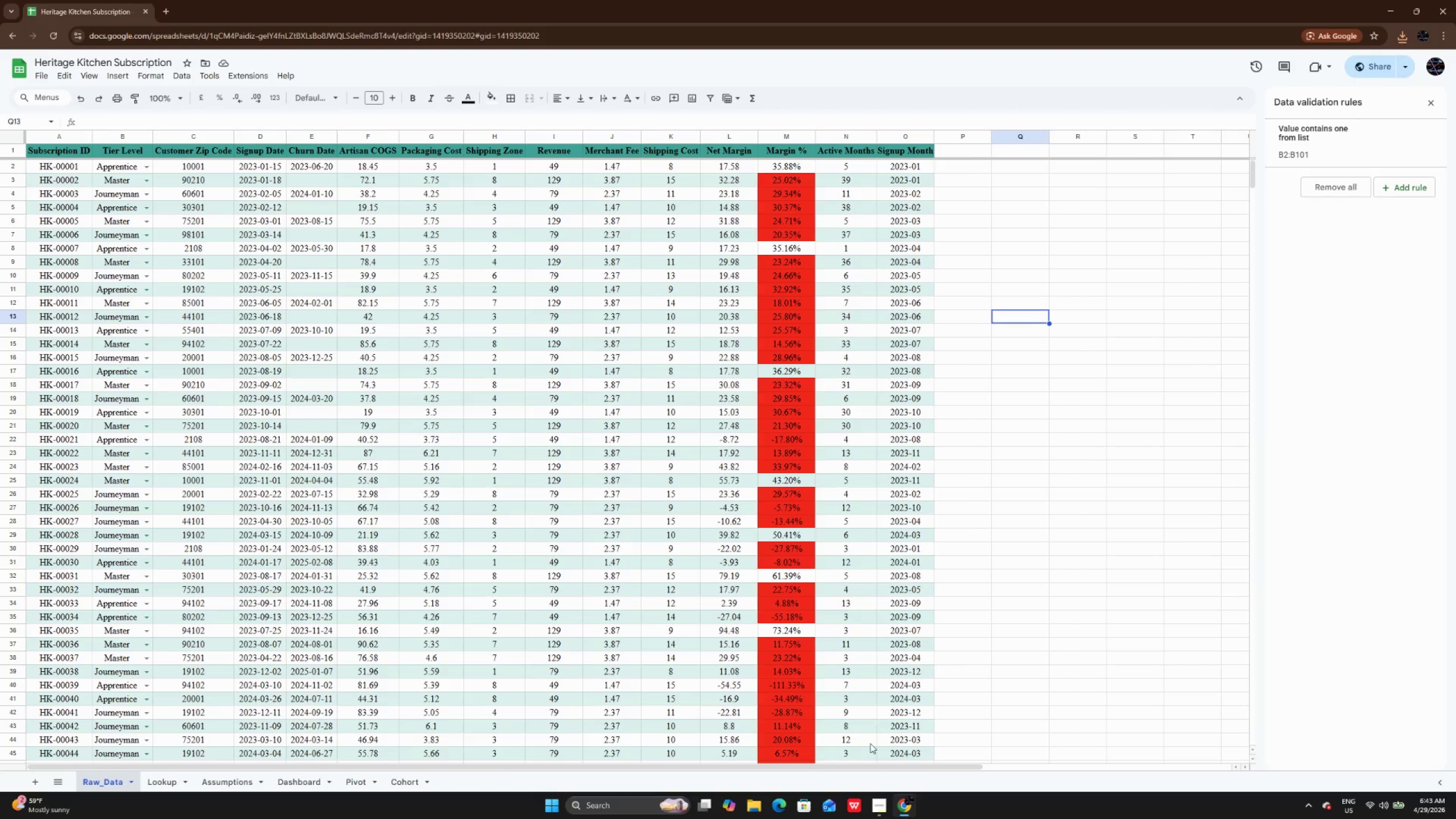 
left_click([876, 810])